 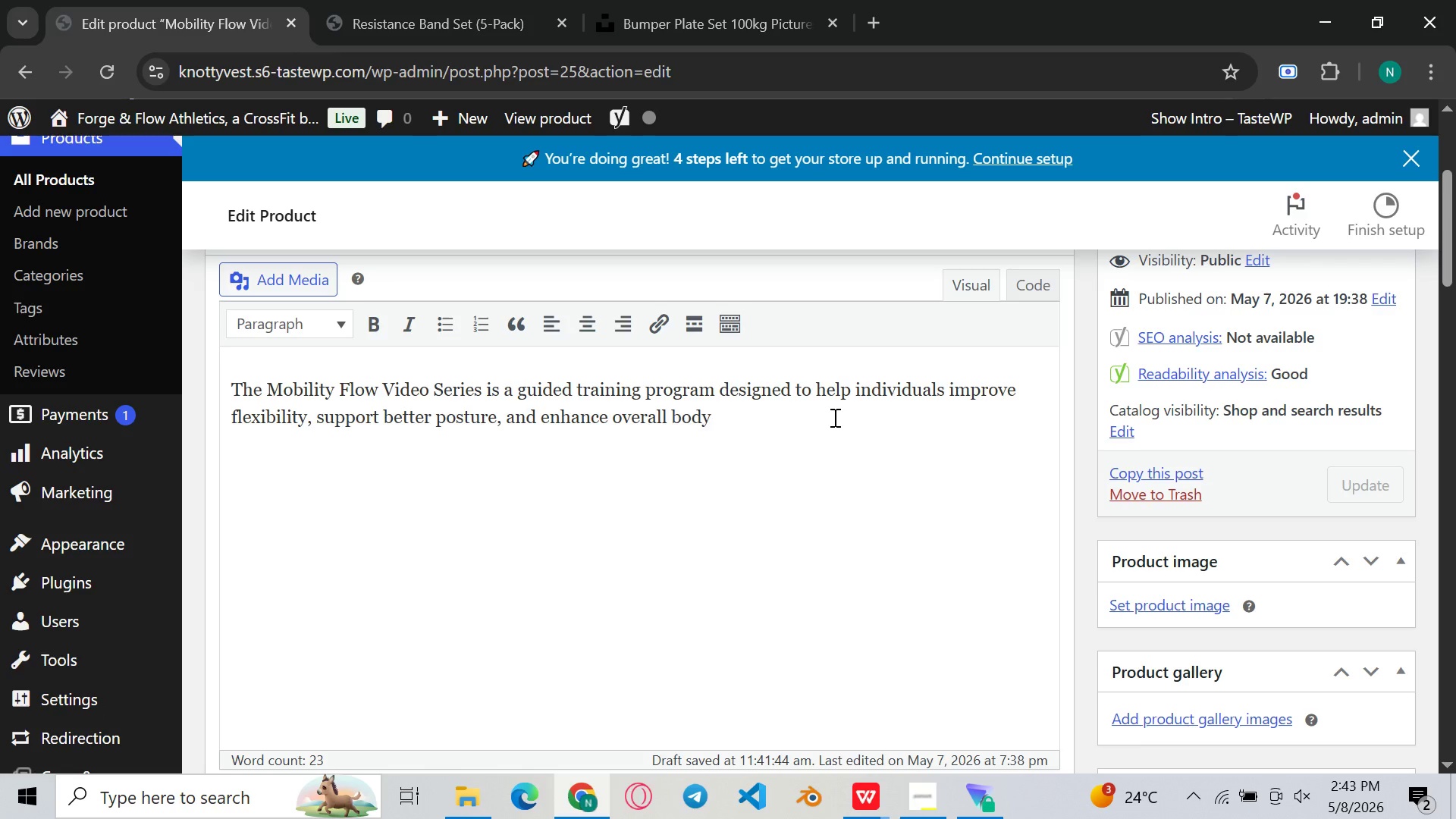 
type( mobility )
 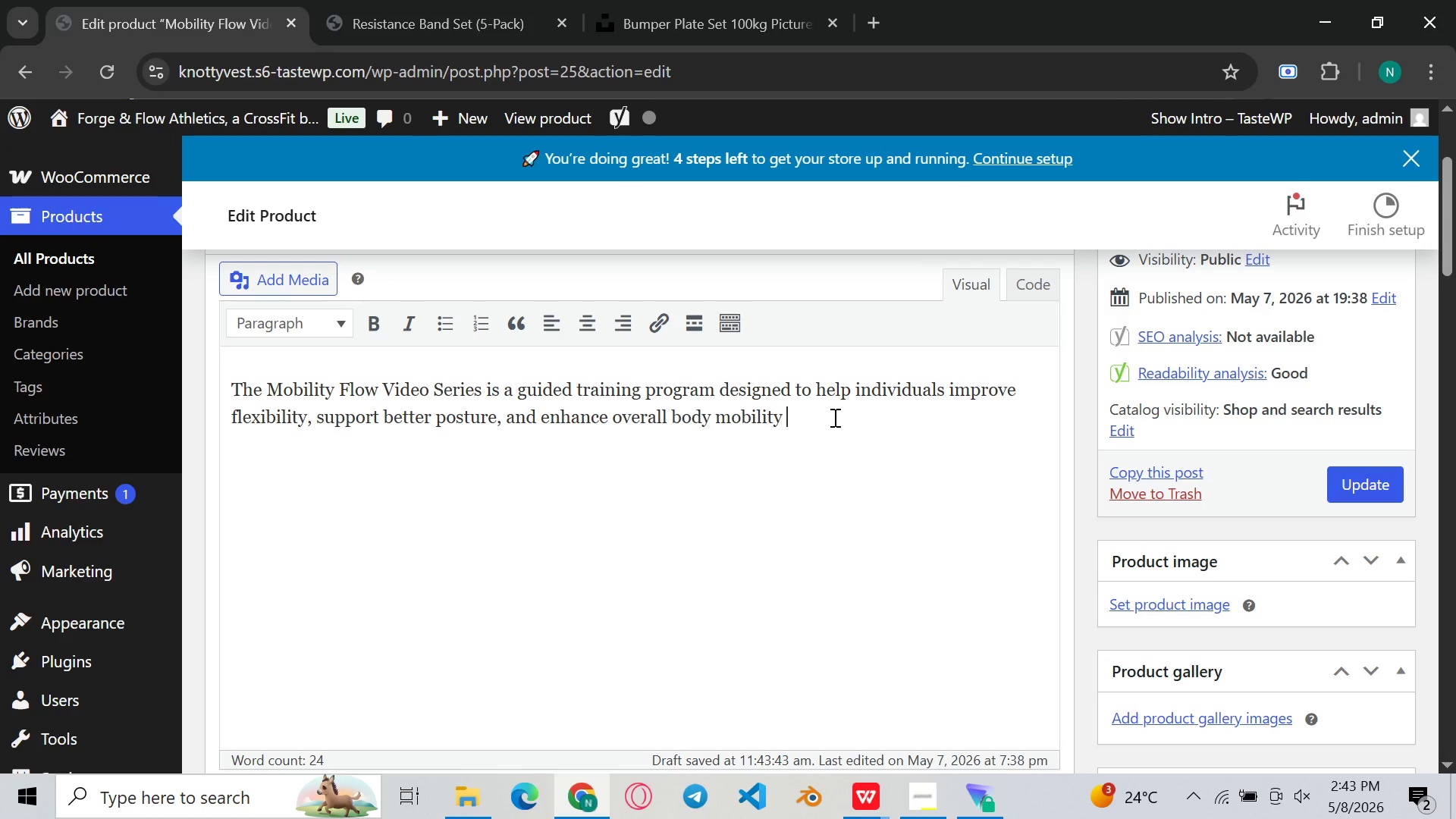 
type(through structured movement routine)
 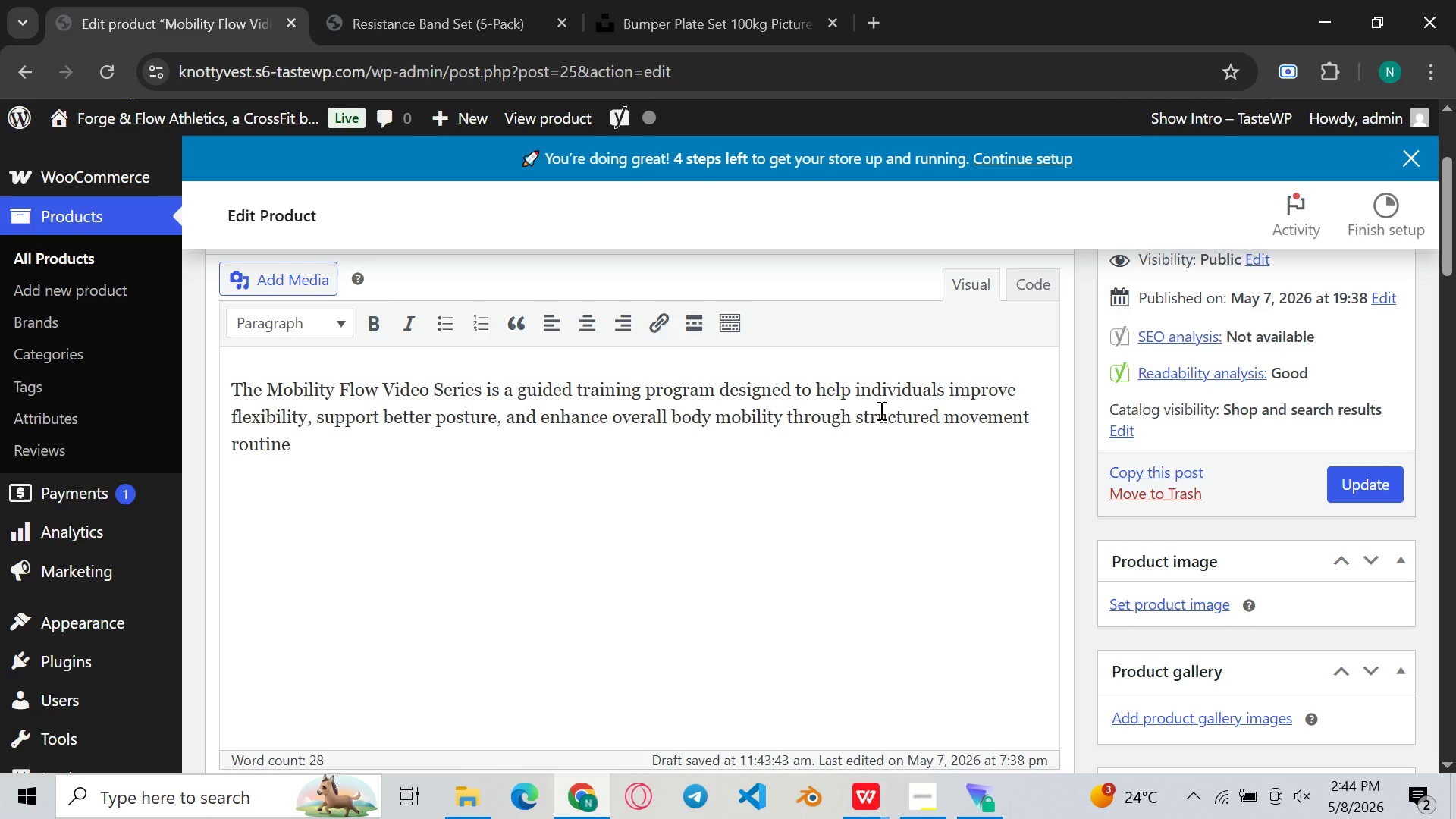 
type(s. This )
 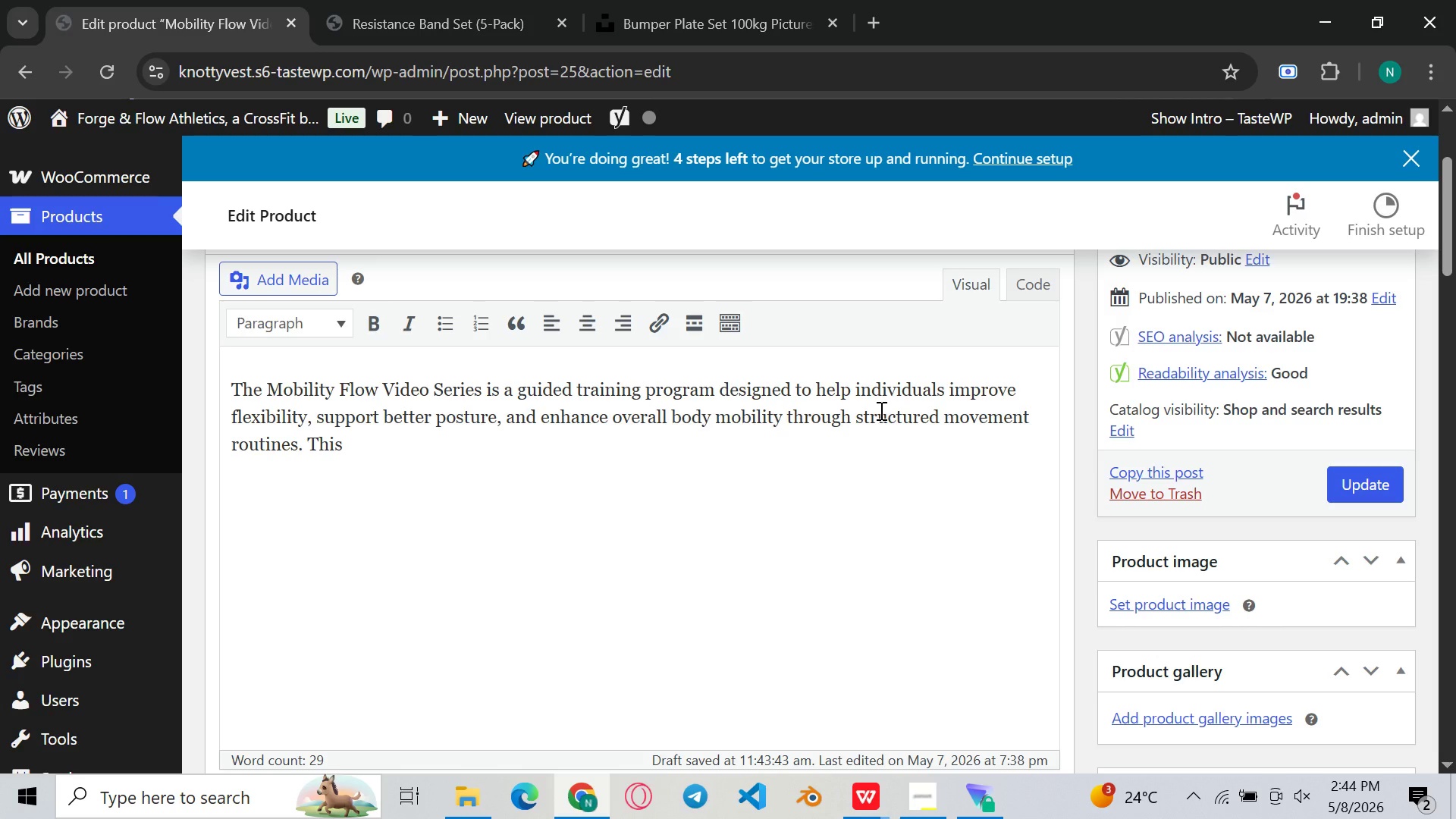 
type(VIDEO)
key(Backspace)
key(Backspace)
key(Backspace)
key(Backspace)
key(Backspace)
type(video )
key(Backspace)
type(-based program focuses on controlled mobility exercises that target key routines)
 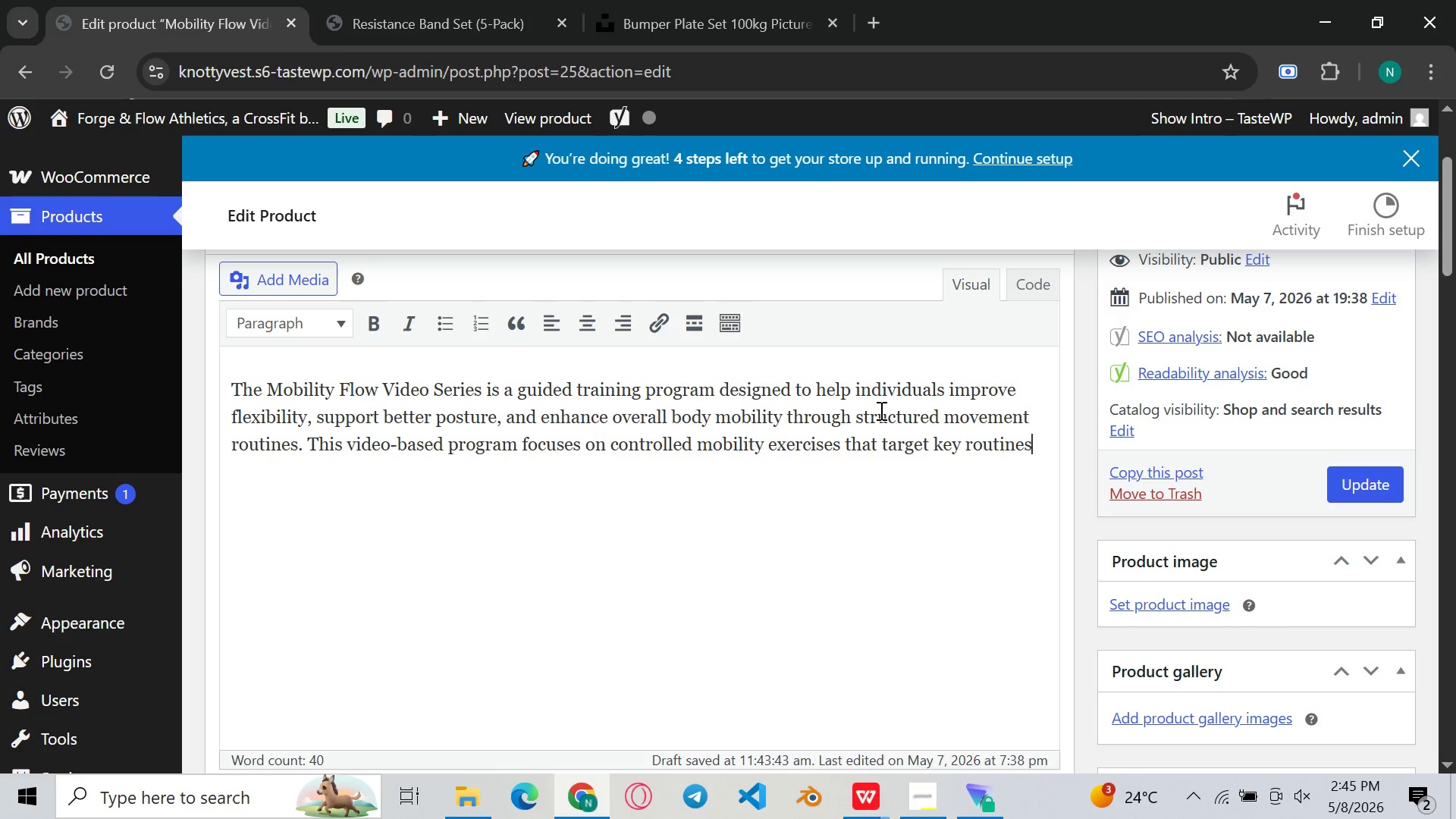 
key(Backspace)
key(Backspace)
key(Backspace)
key(Backspace)
key(Backspace)
key(Backspace)
key(Backspace)
key(Backspace)
type(muscle )
 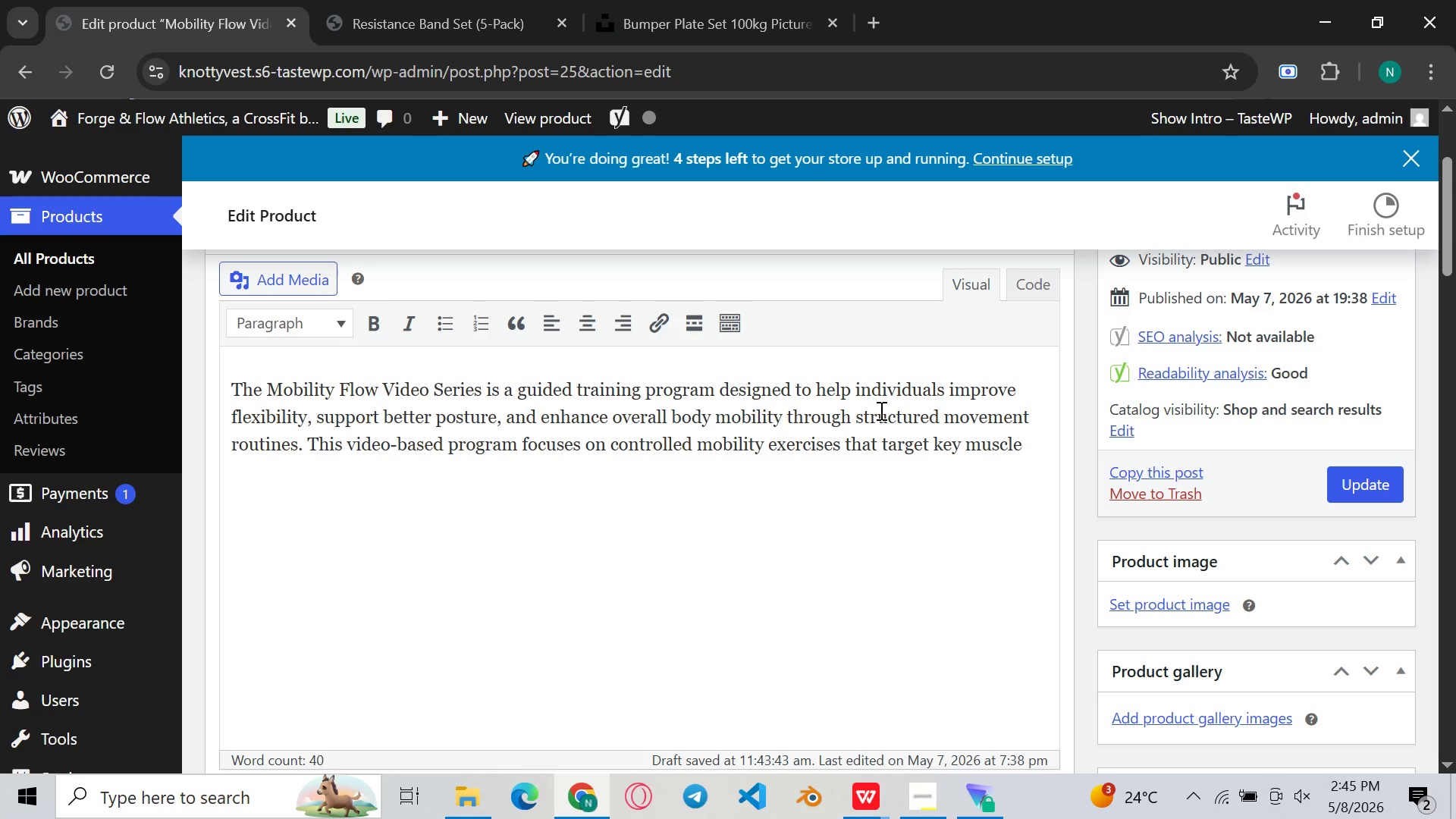 
wait(7.94)
 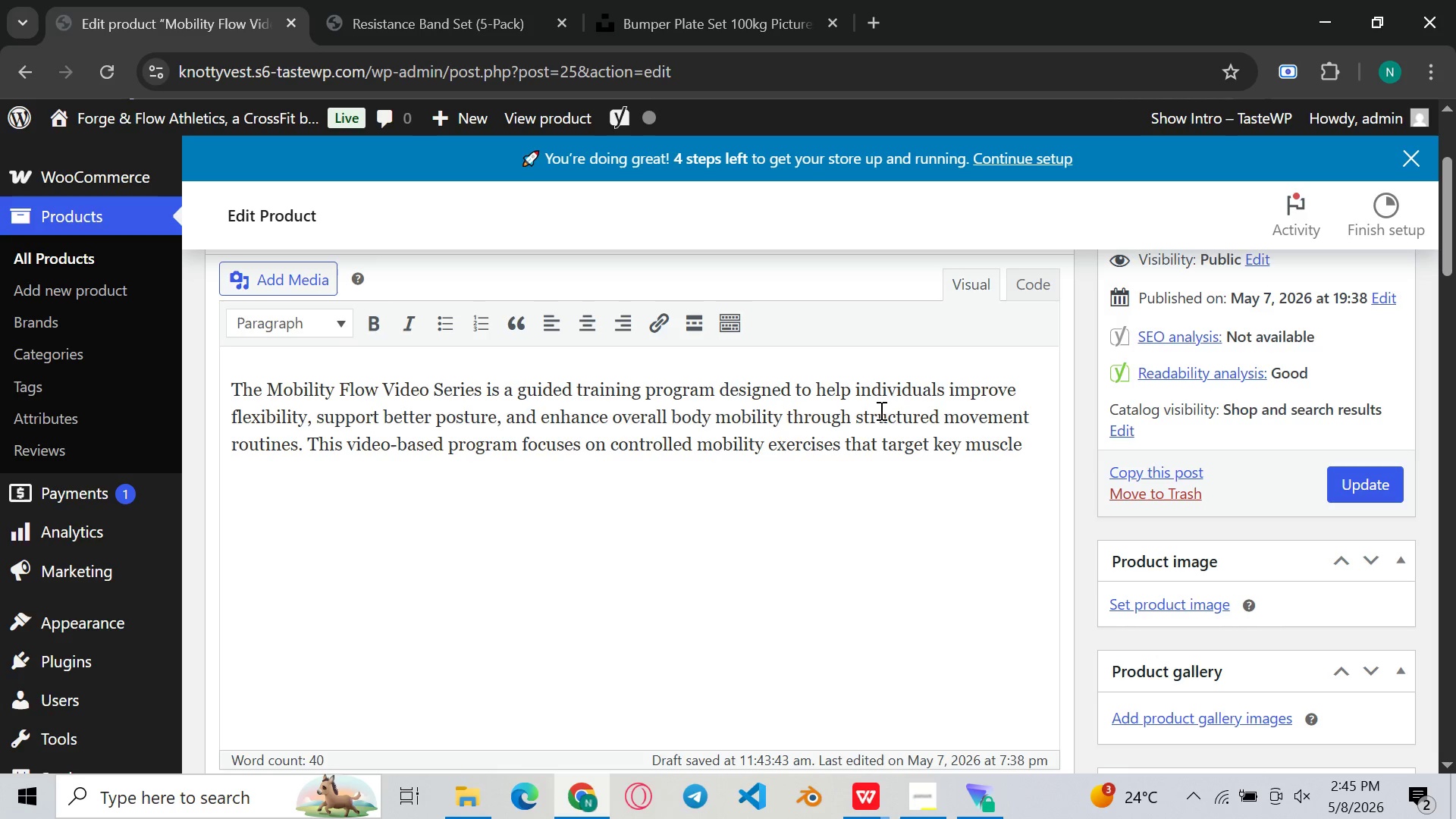 
type(groups involved in posture, spinal support, and everyday movement patterns.)
 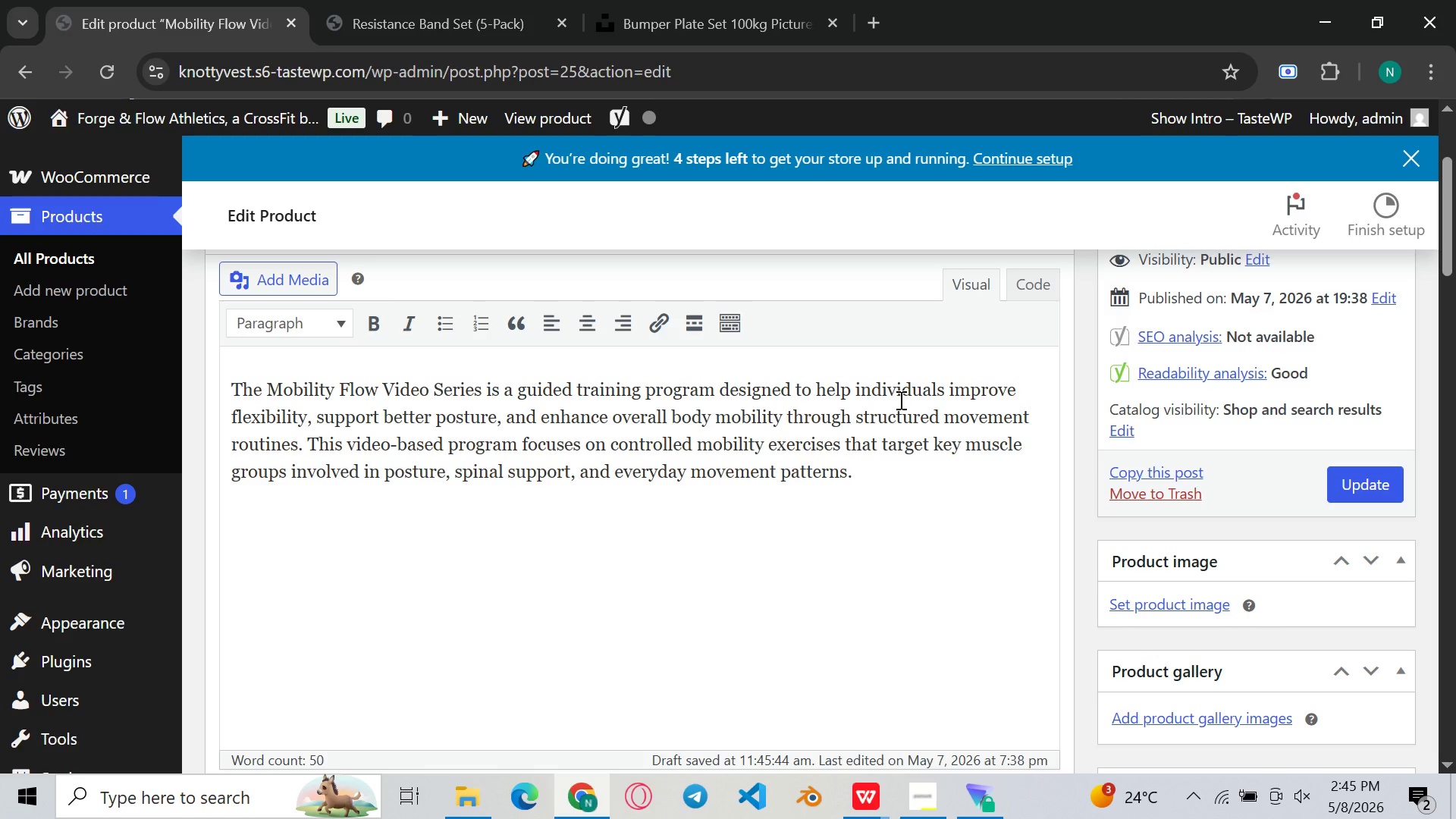 
key(Enter)
 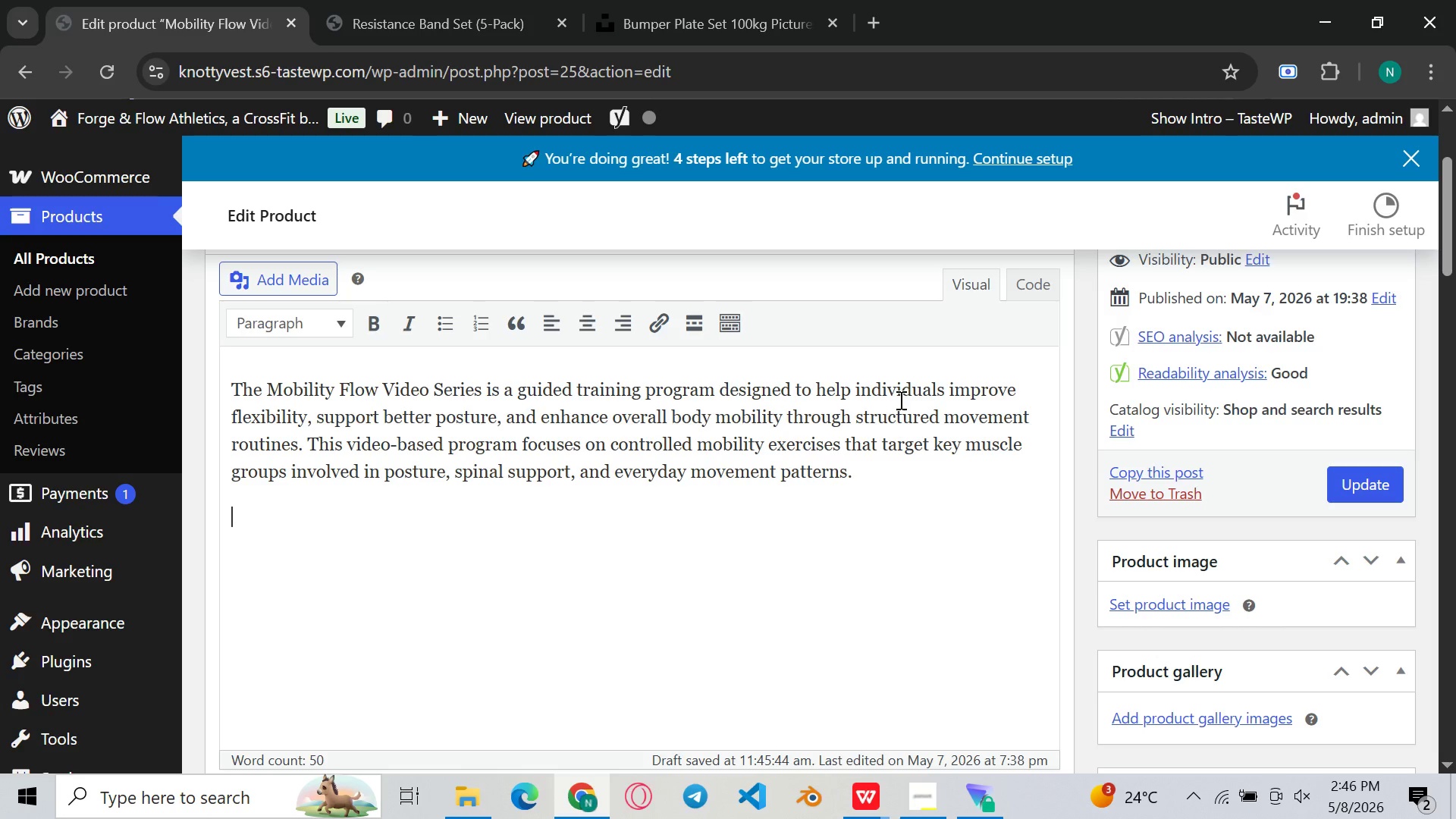 
wait(7.52)
 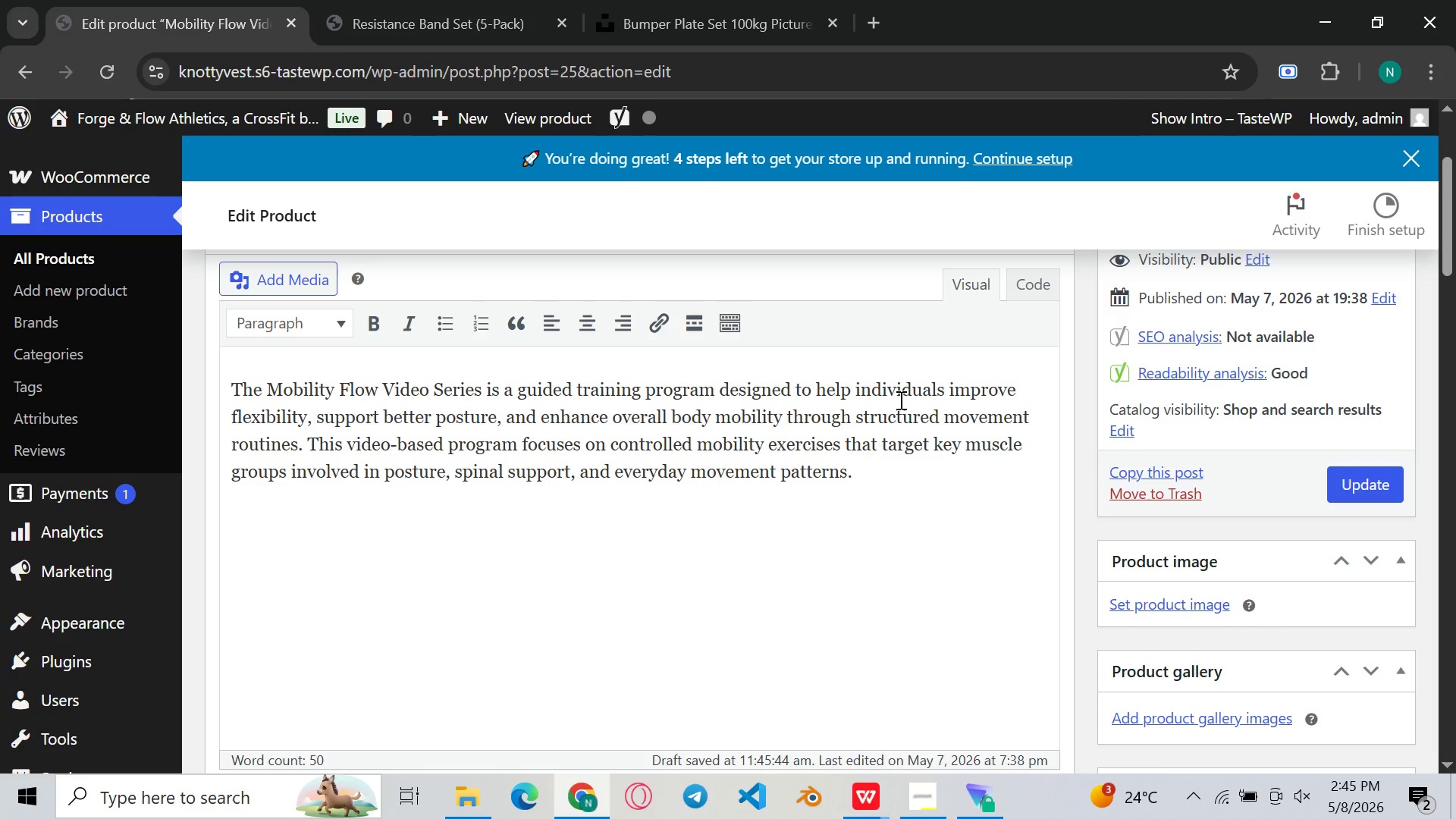 
type(Through a series )
 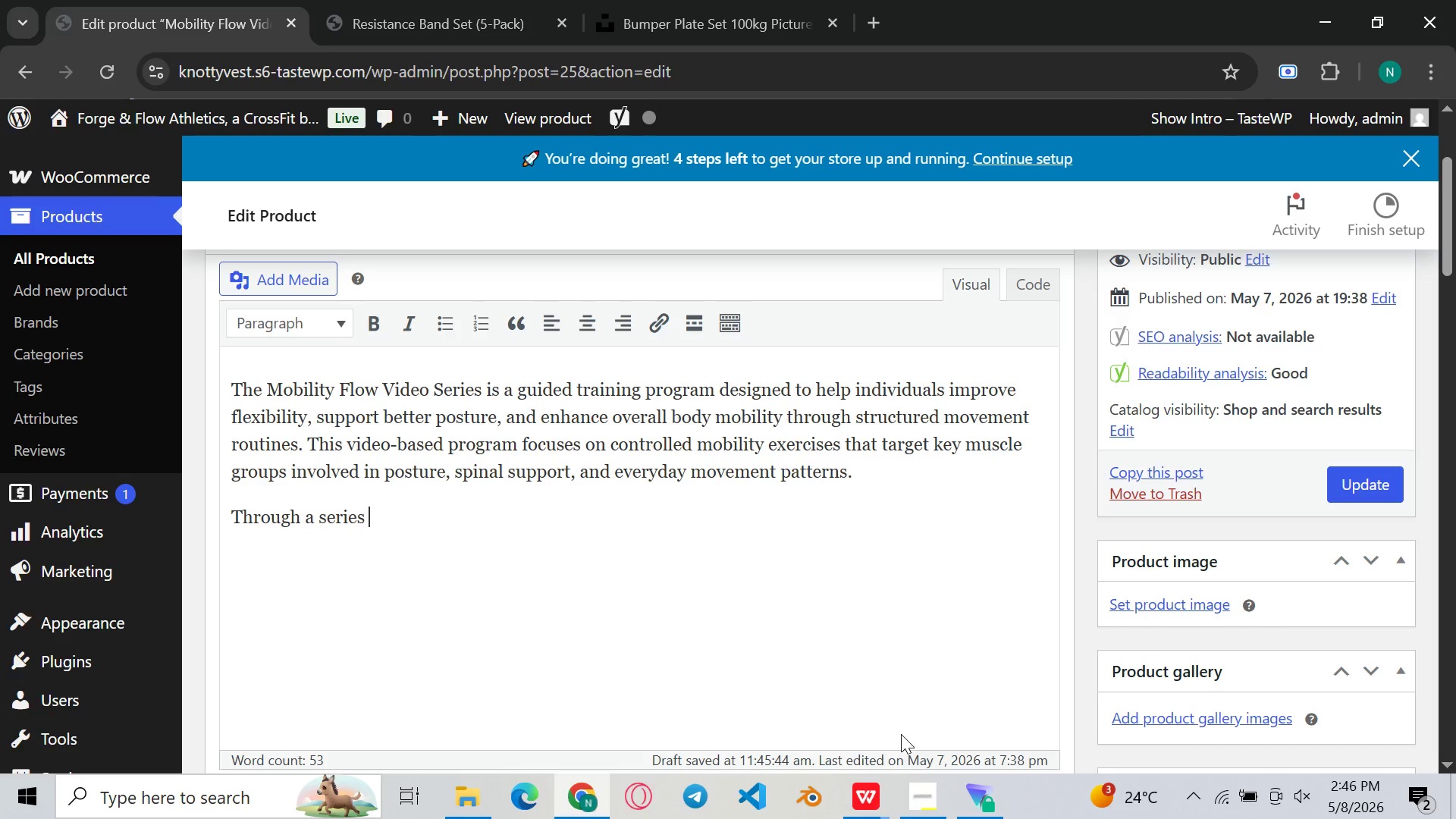 
left_click([918, 808])